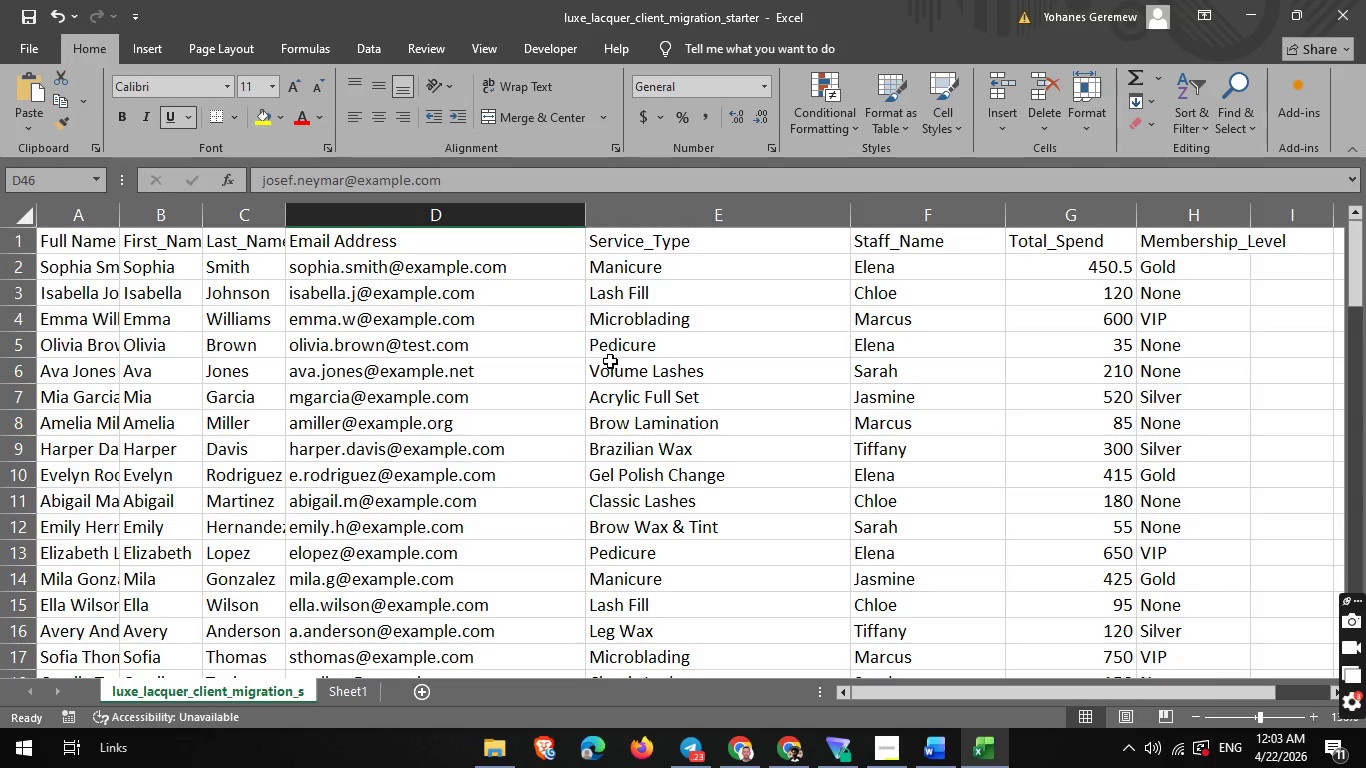 
wait(7.86)
 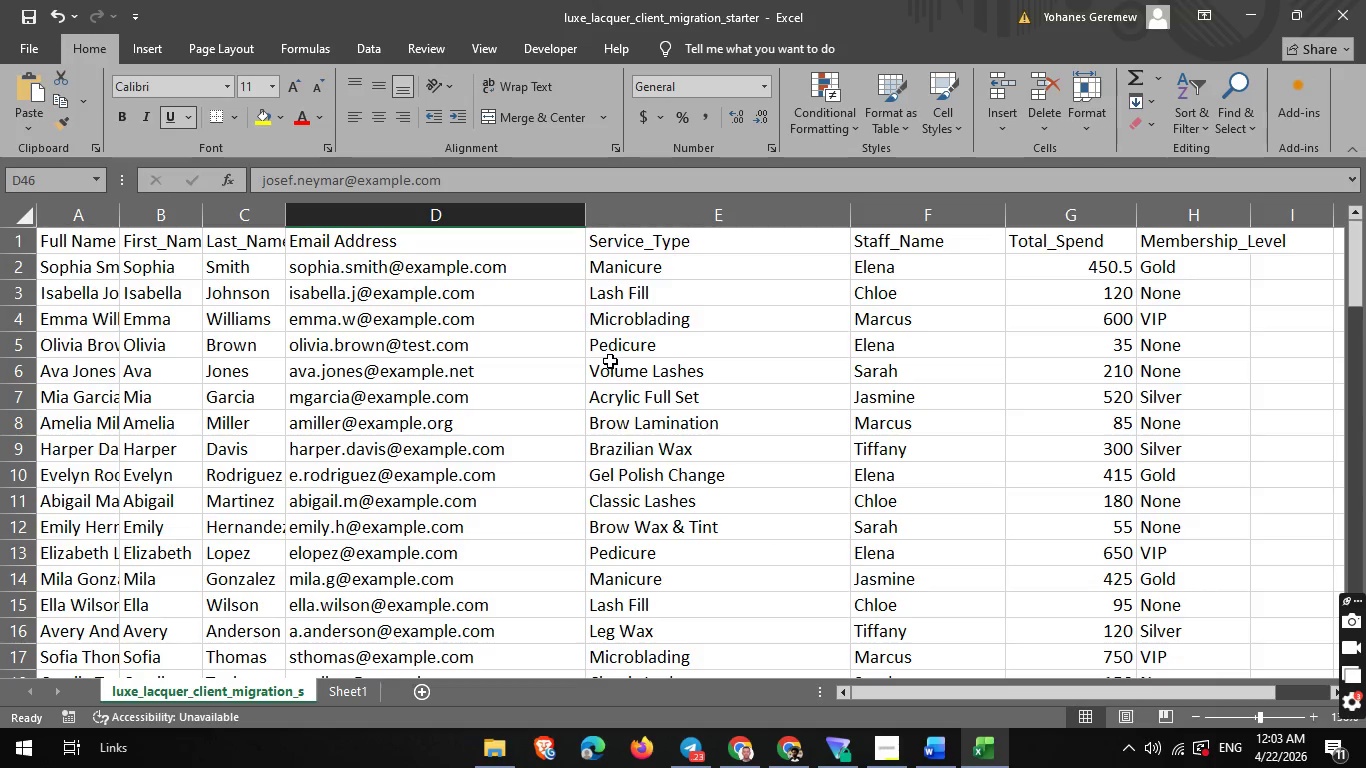 
left_click([786, 743])
 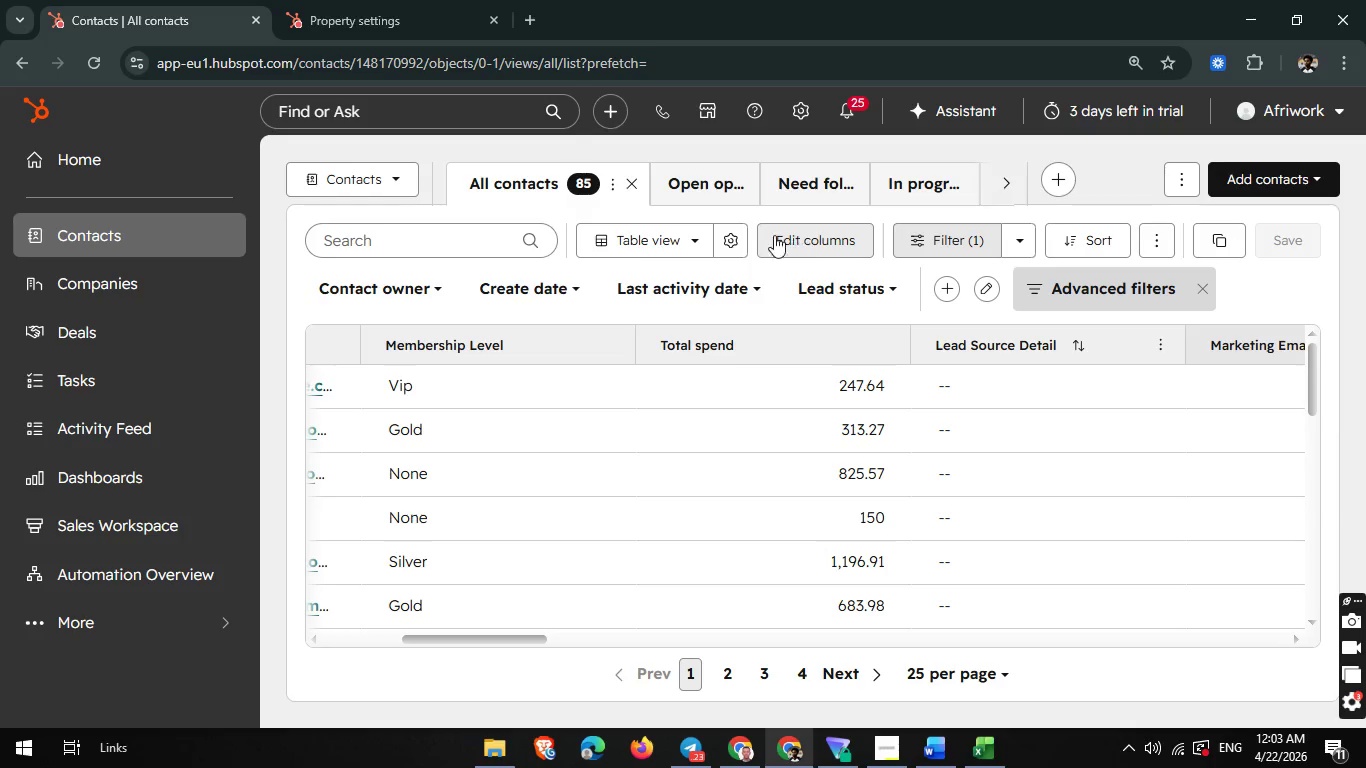 
left_click([817, 238])
 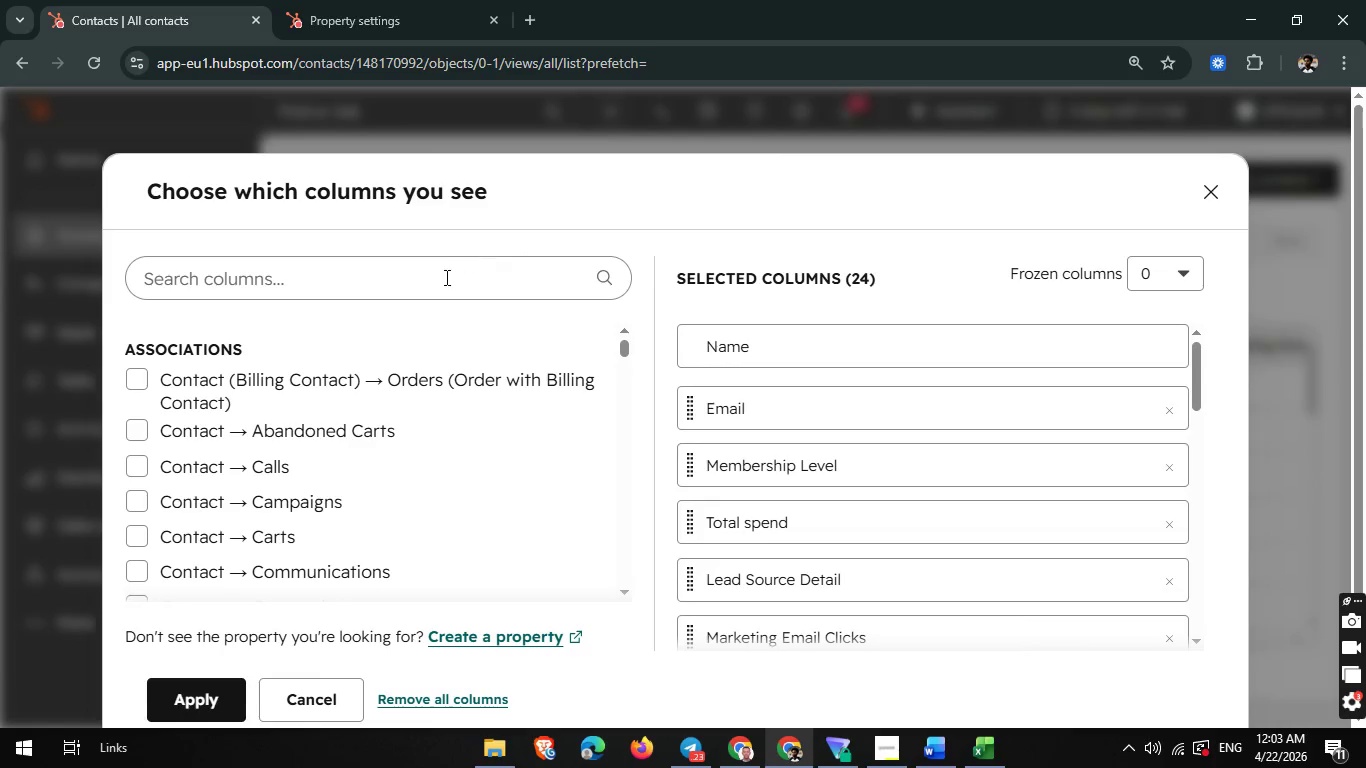 
left_click([389, 288])
 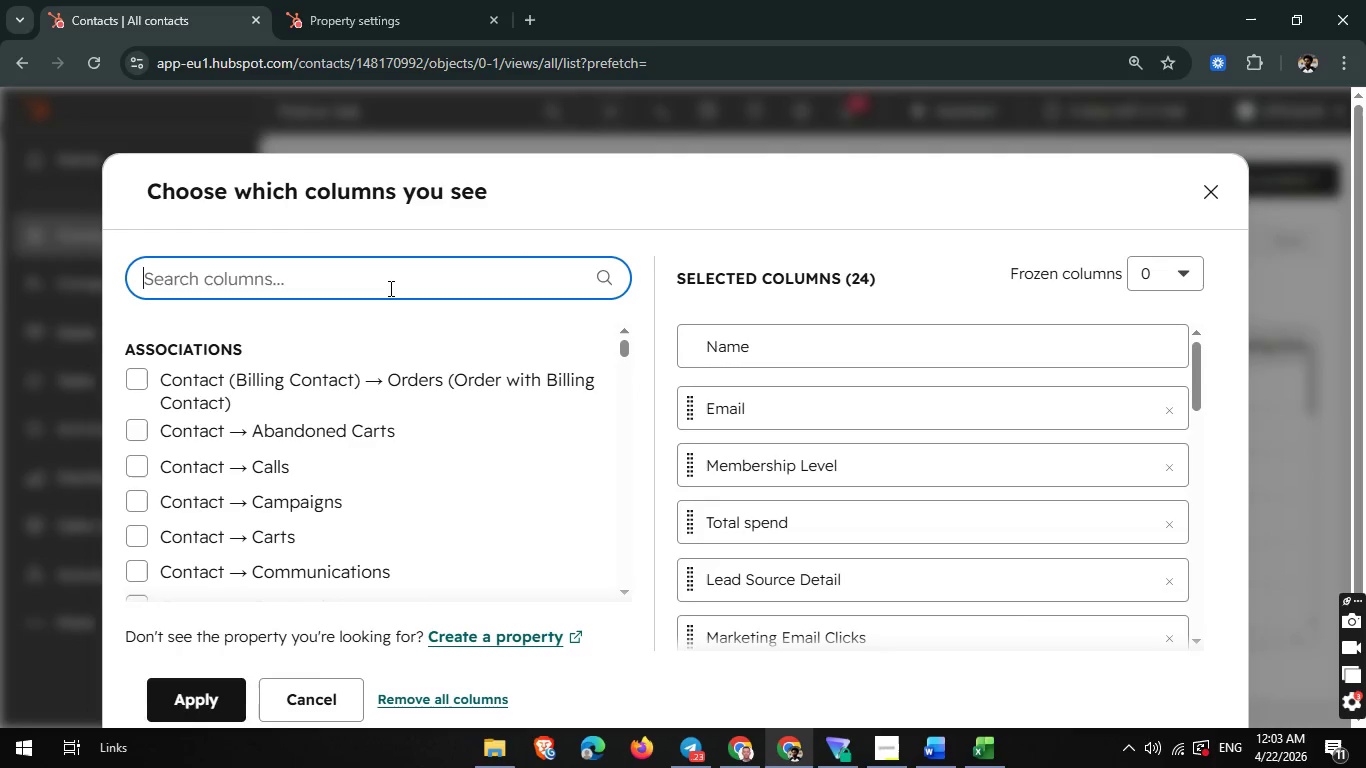 
type(serv)
 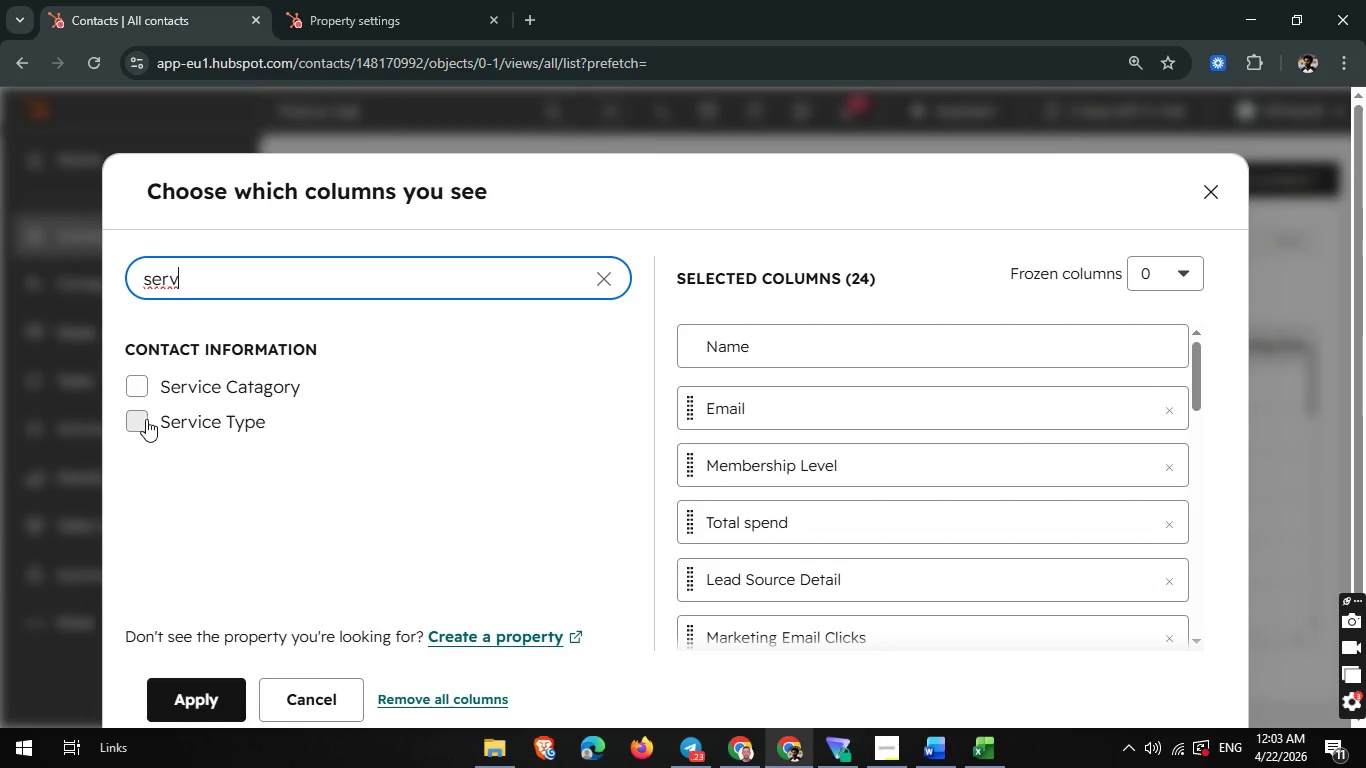 
left_click([138, 411])
 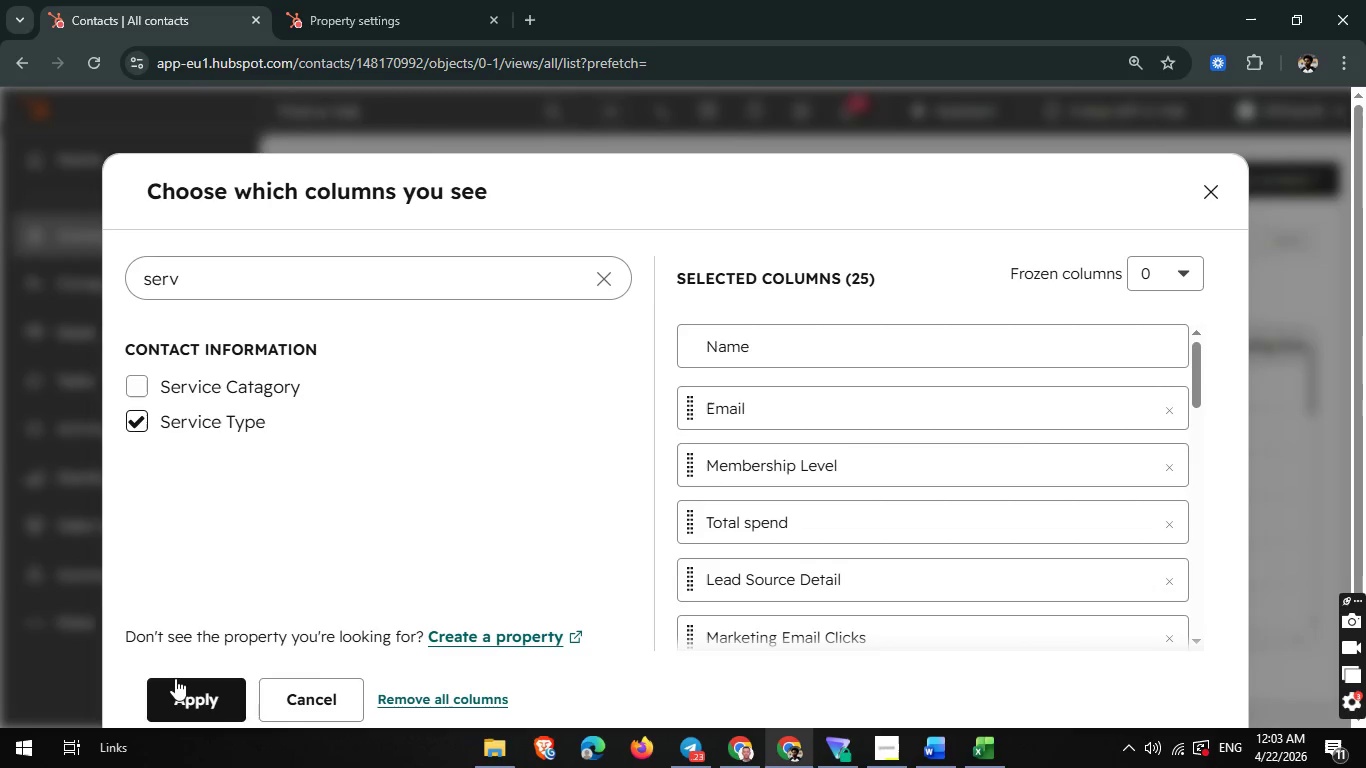 
left_click([171, 680])
 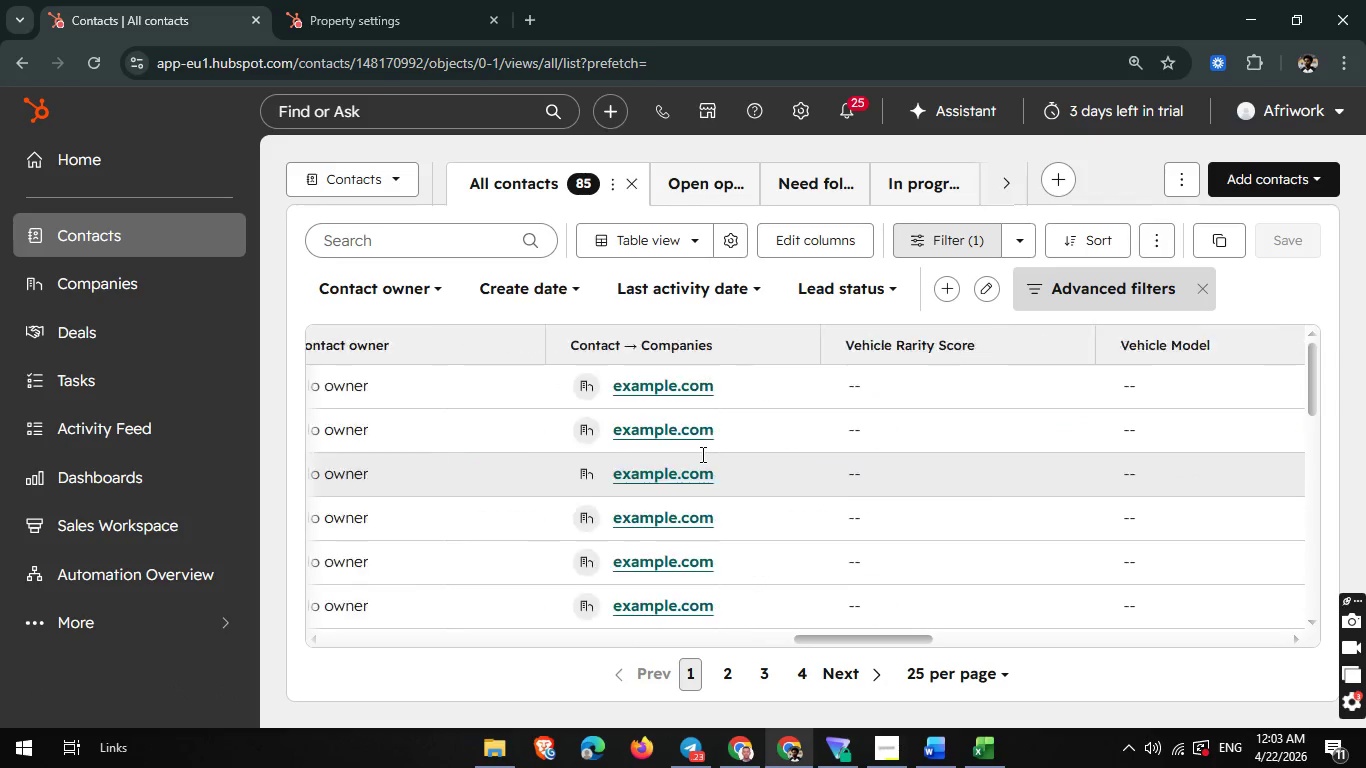 
wait(10.33)
 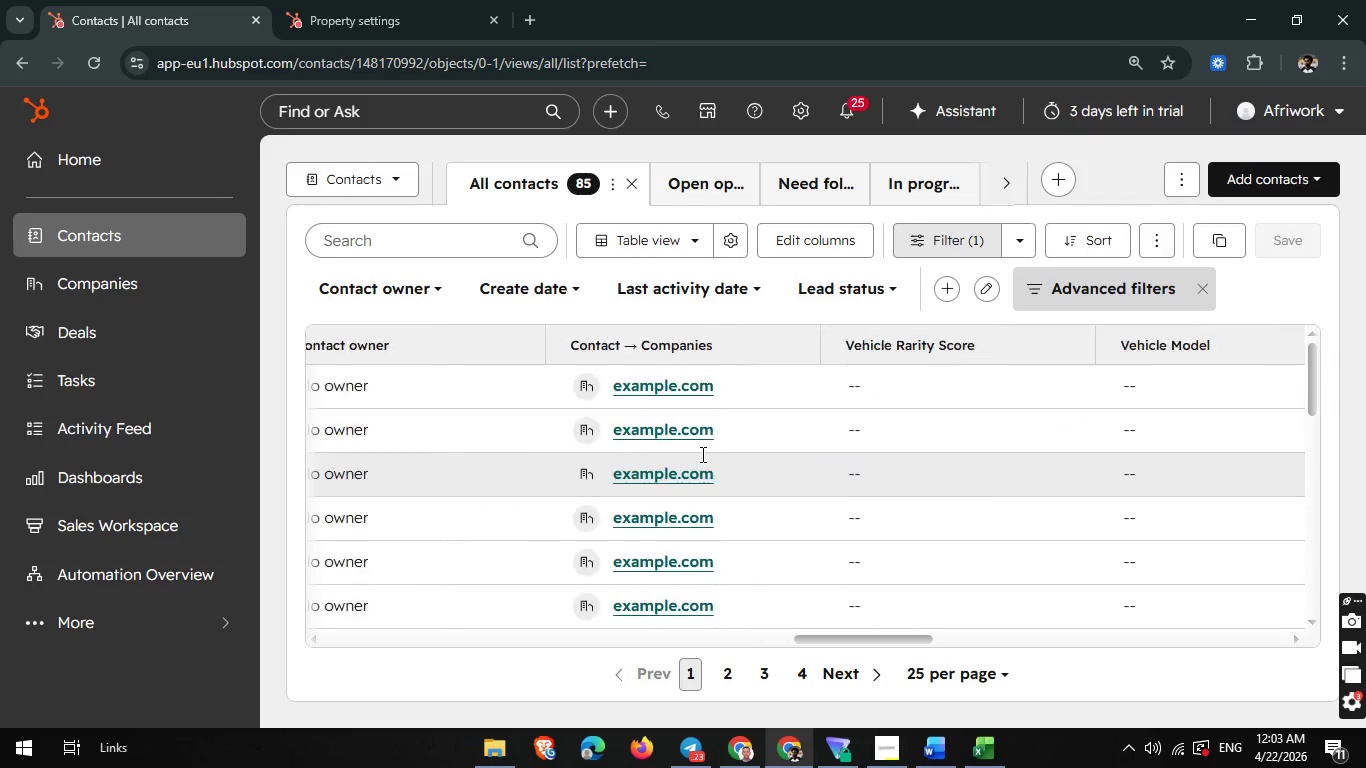 
left_click_drag(start_coordinate=[1079, 346], to_coordinate=[920, 345])
 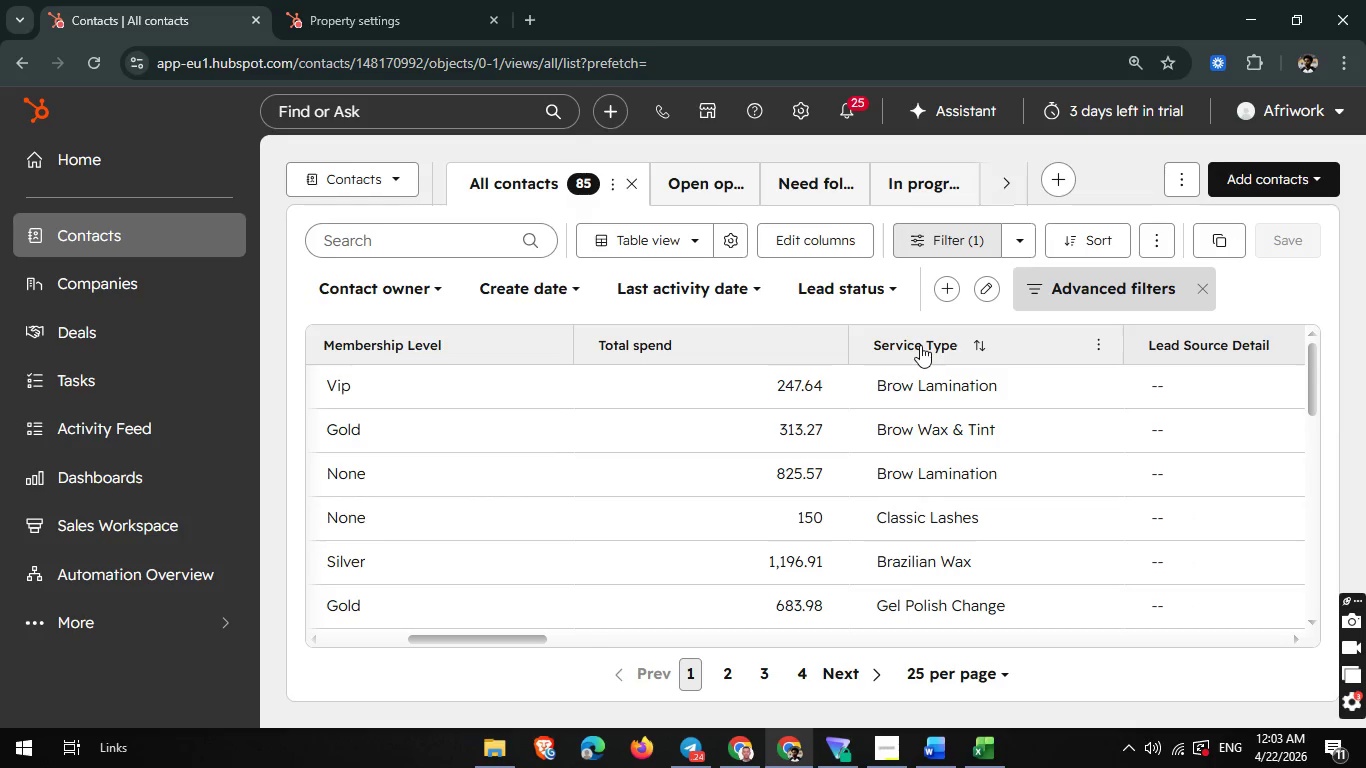 
wait(8.73)
 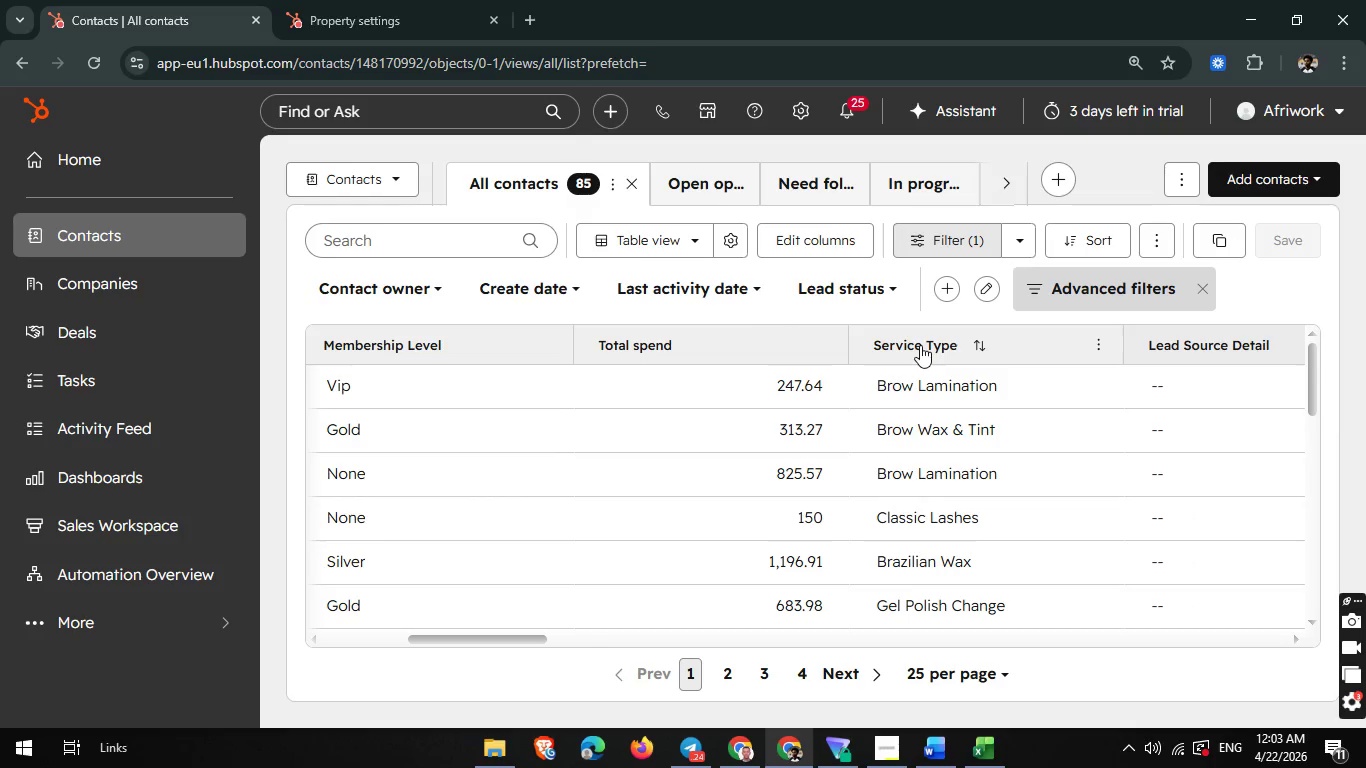 
left_click([884, 741])